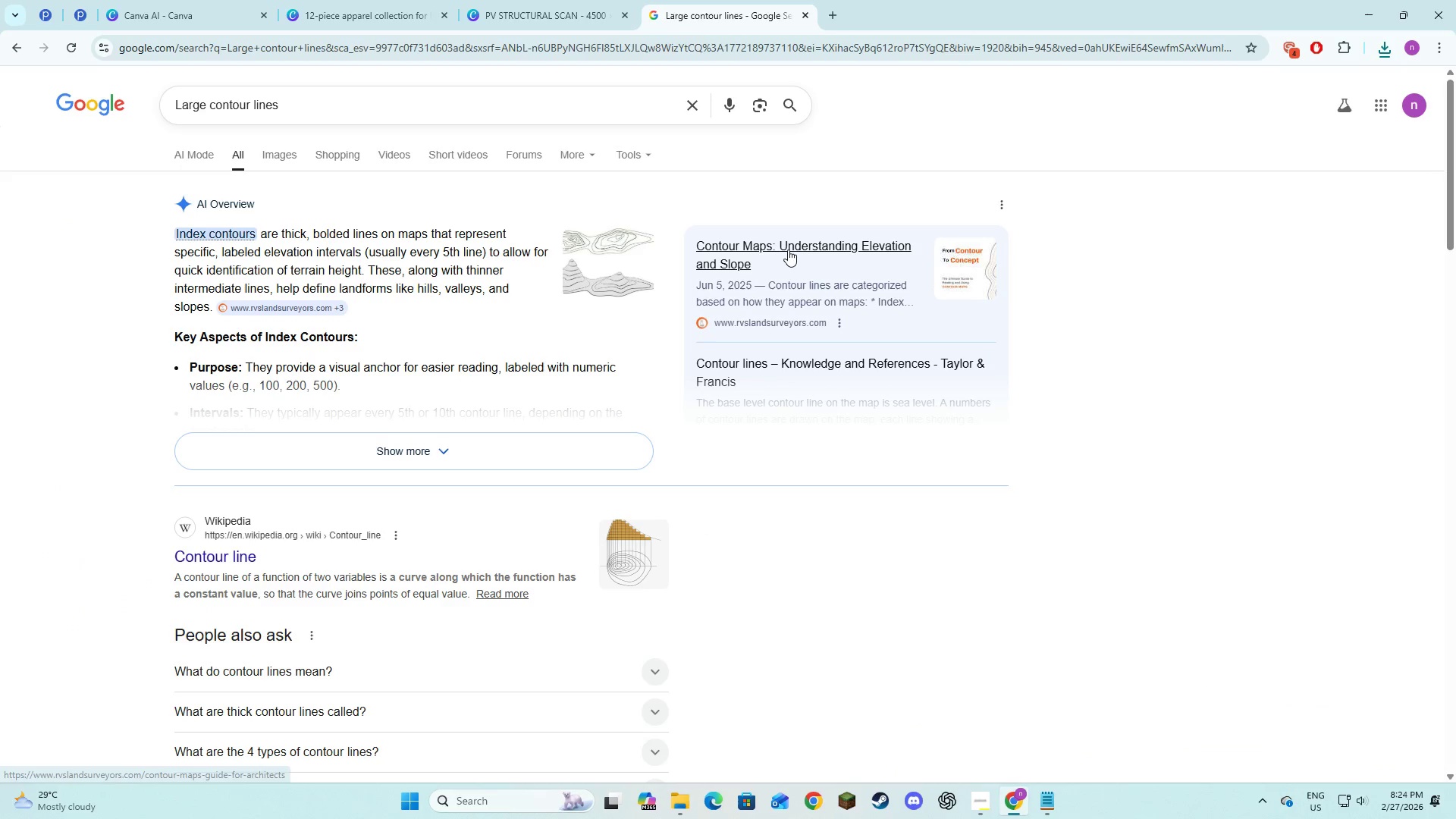 
key(Alt+AltLeft)
 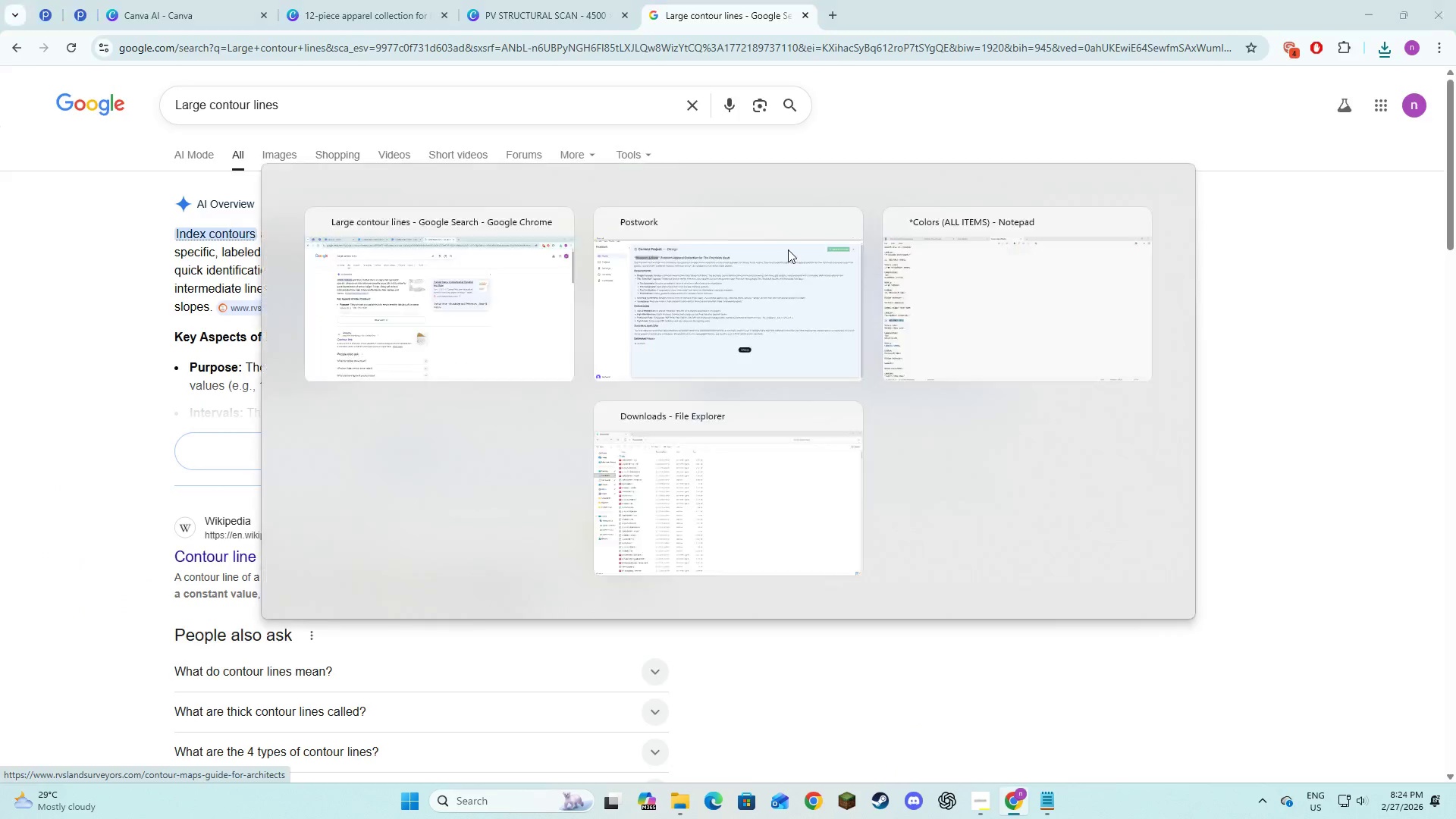 
key(Alt+Tab)